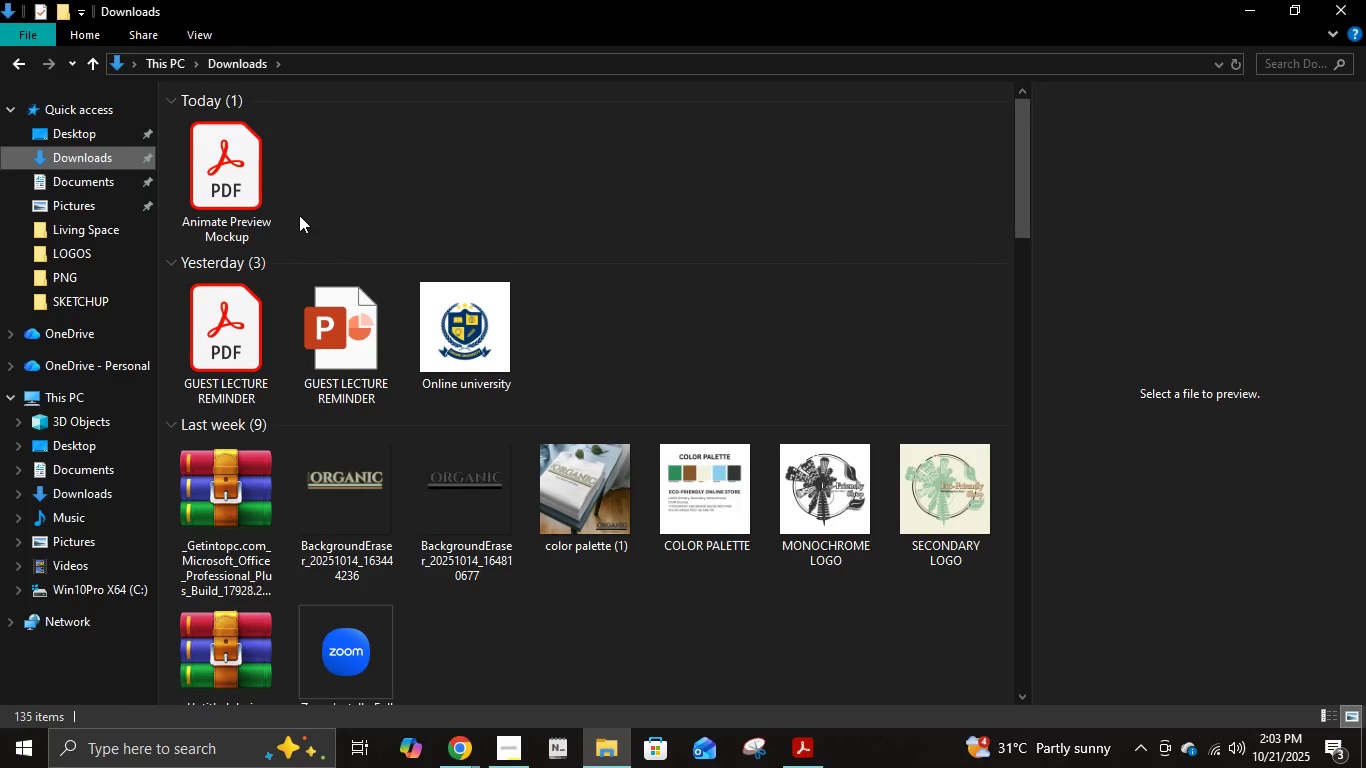 
left_click([233, 180])
 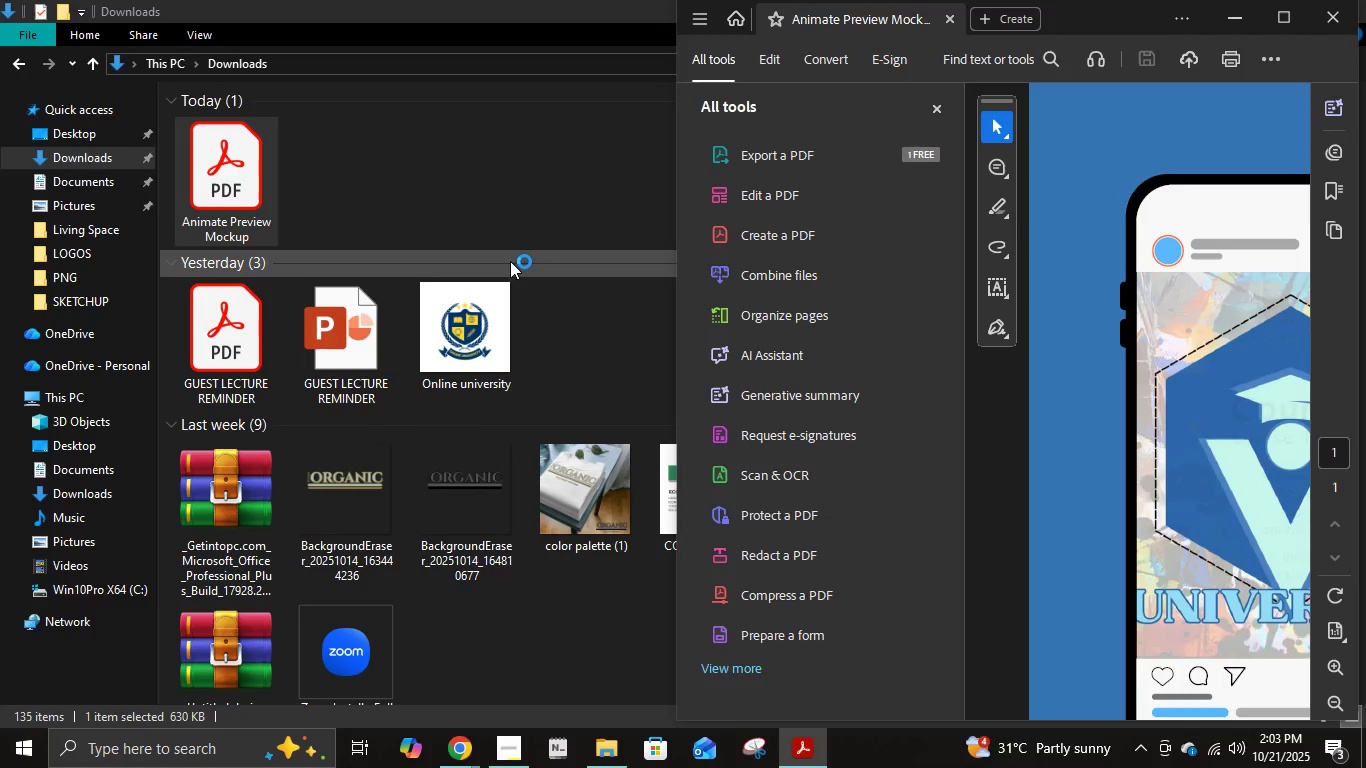 
key(Control+X)
 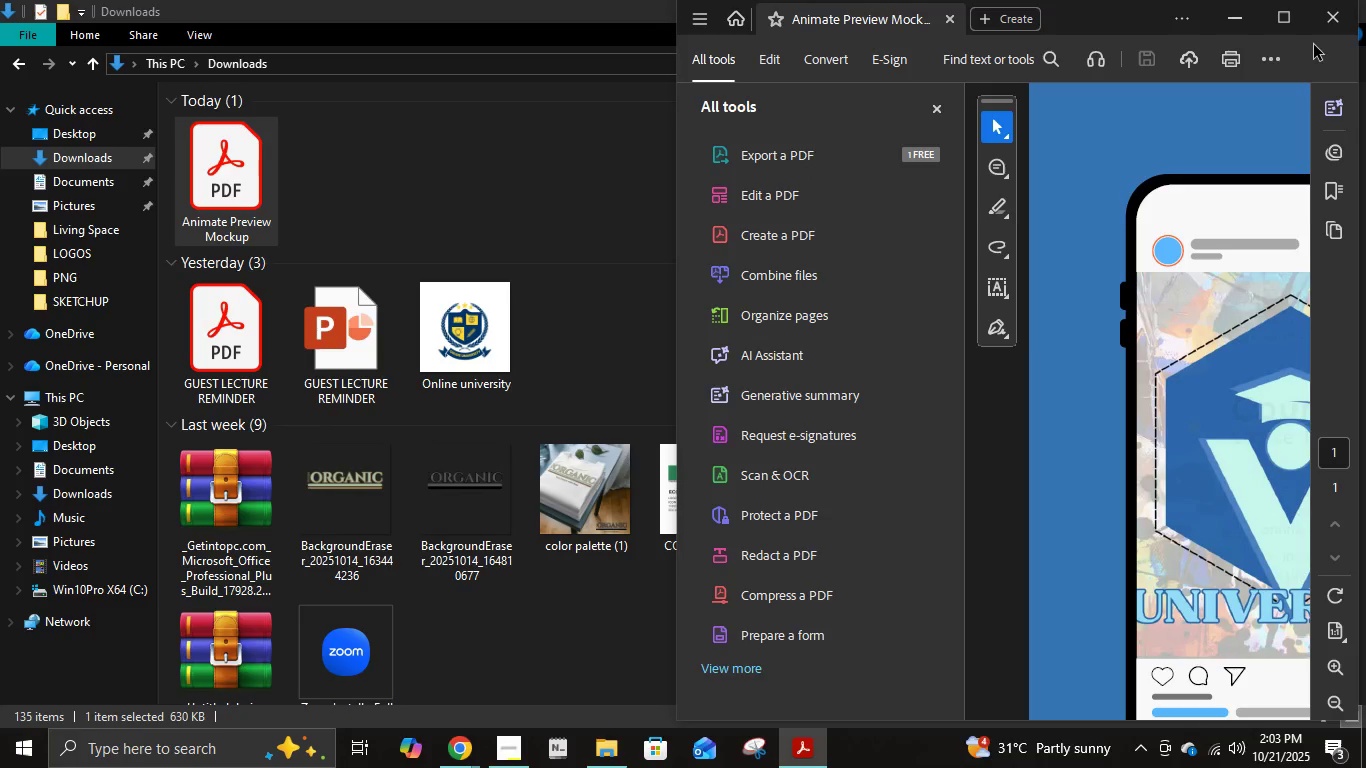 
left_click([1338, 25])
 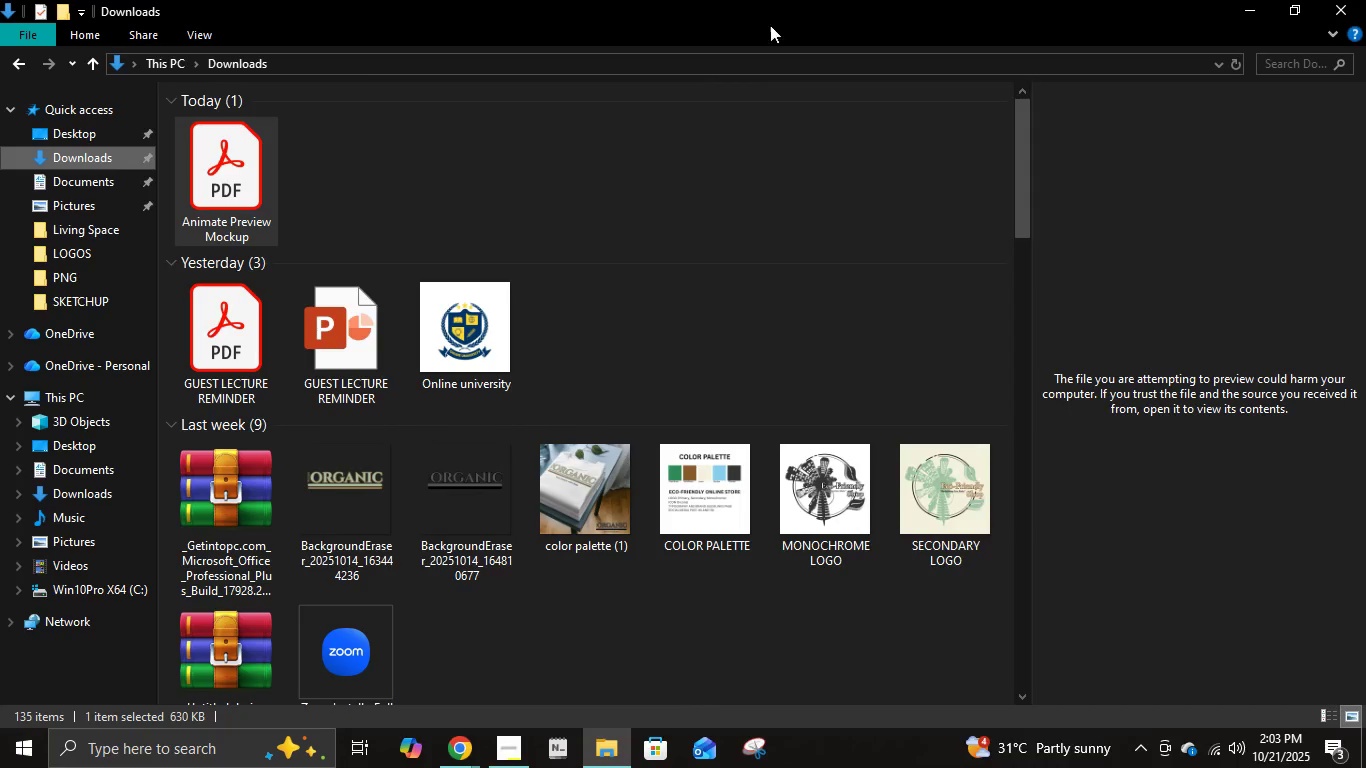 
left_click([292, 215])
 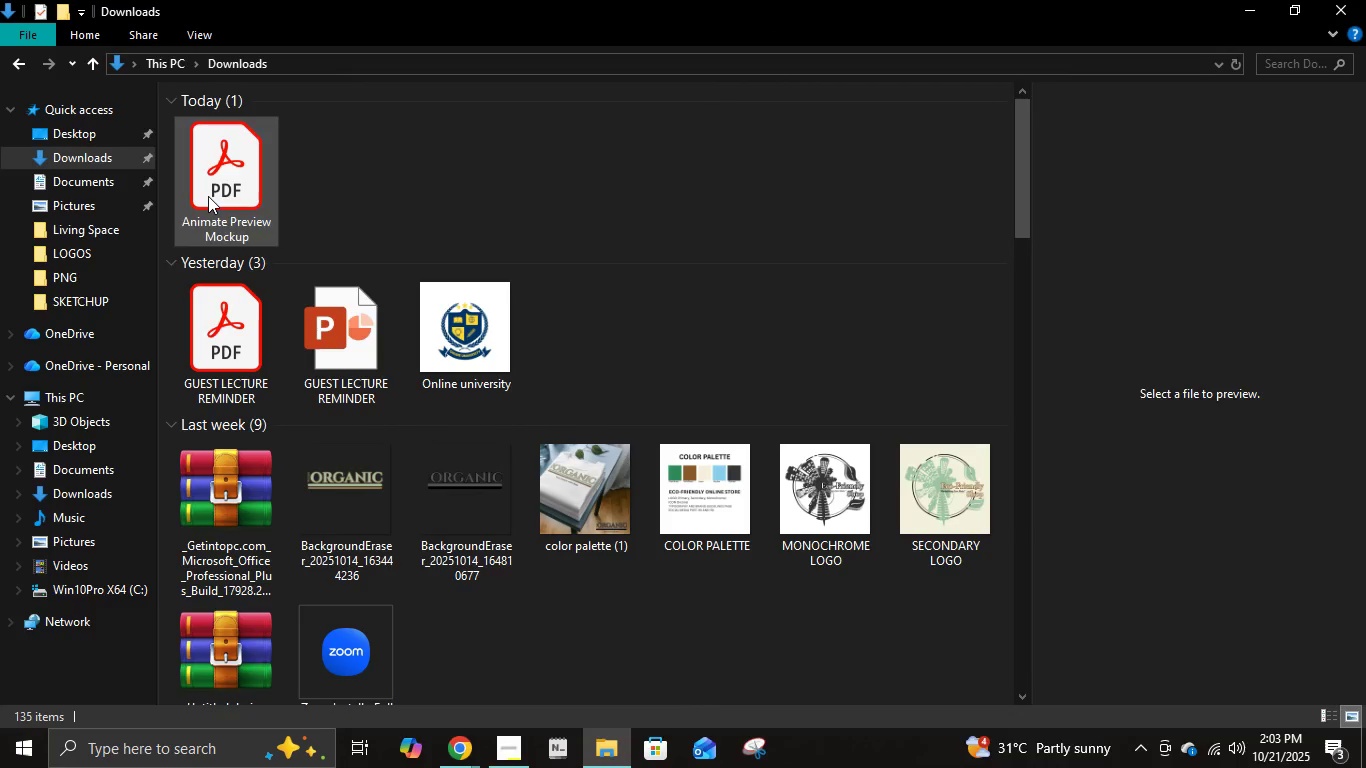 
left_click([208, 196])
 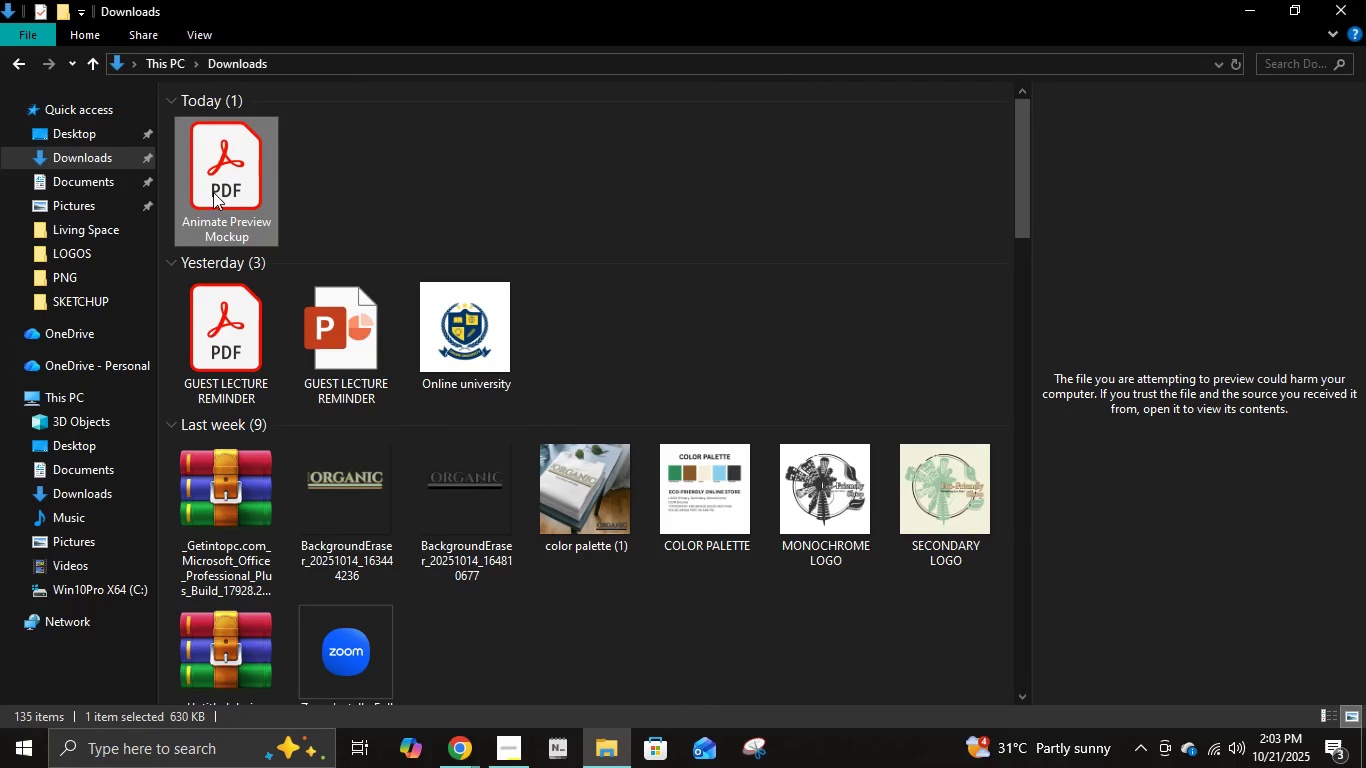 
key(Control+X)
 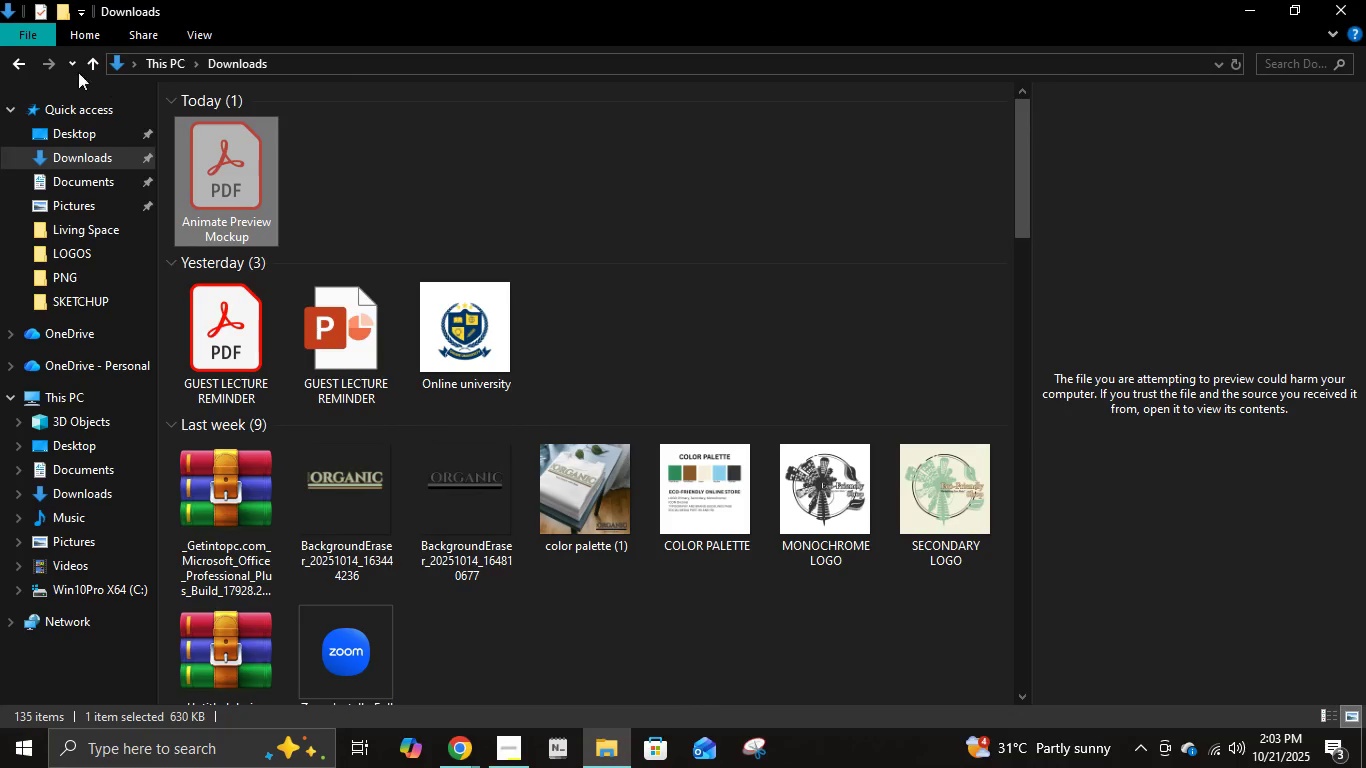 
left_click([4, 68])
 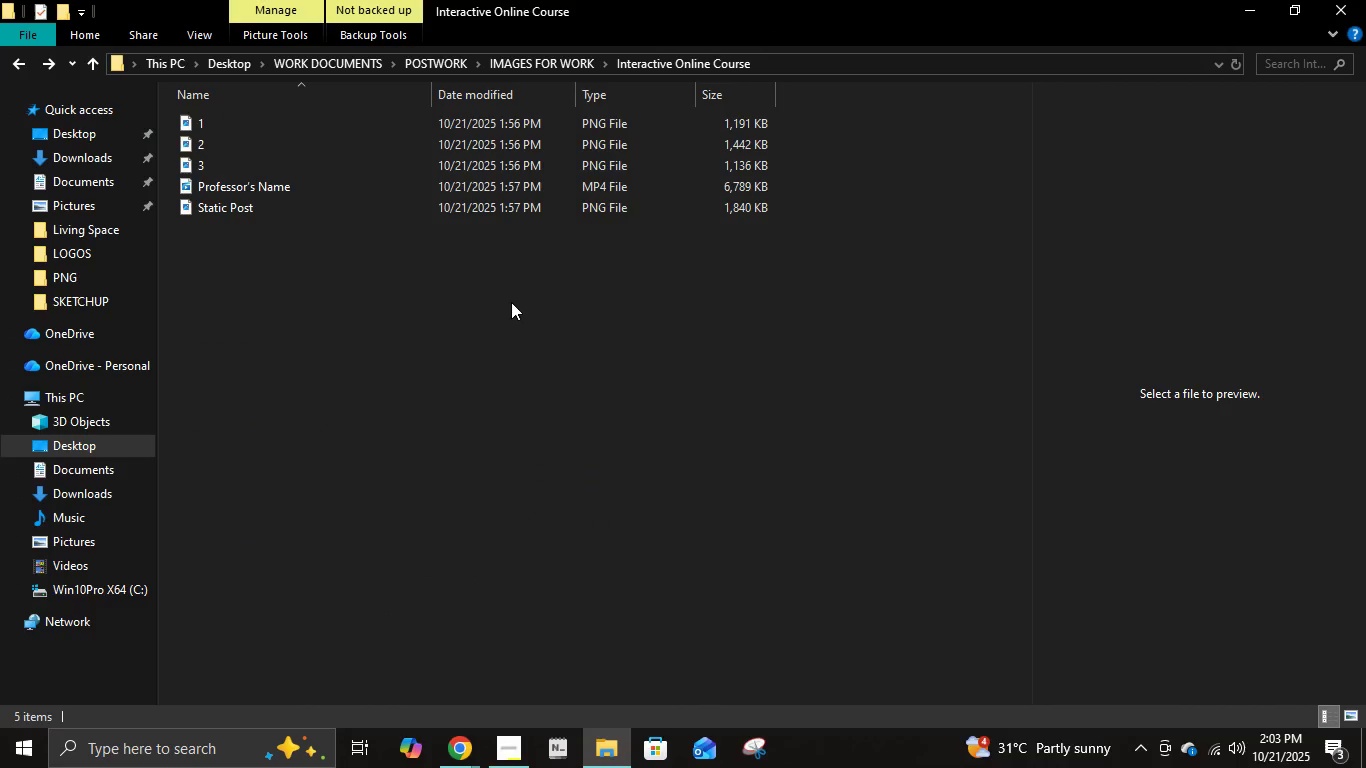 
key(Control+V)
 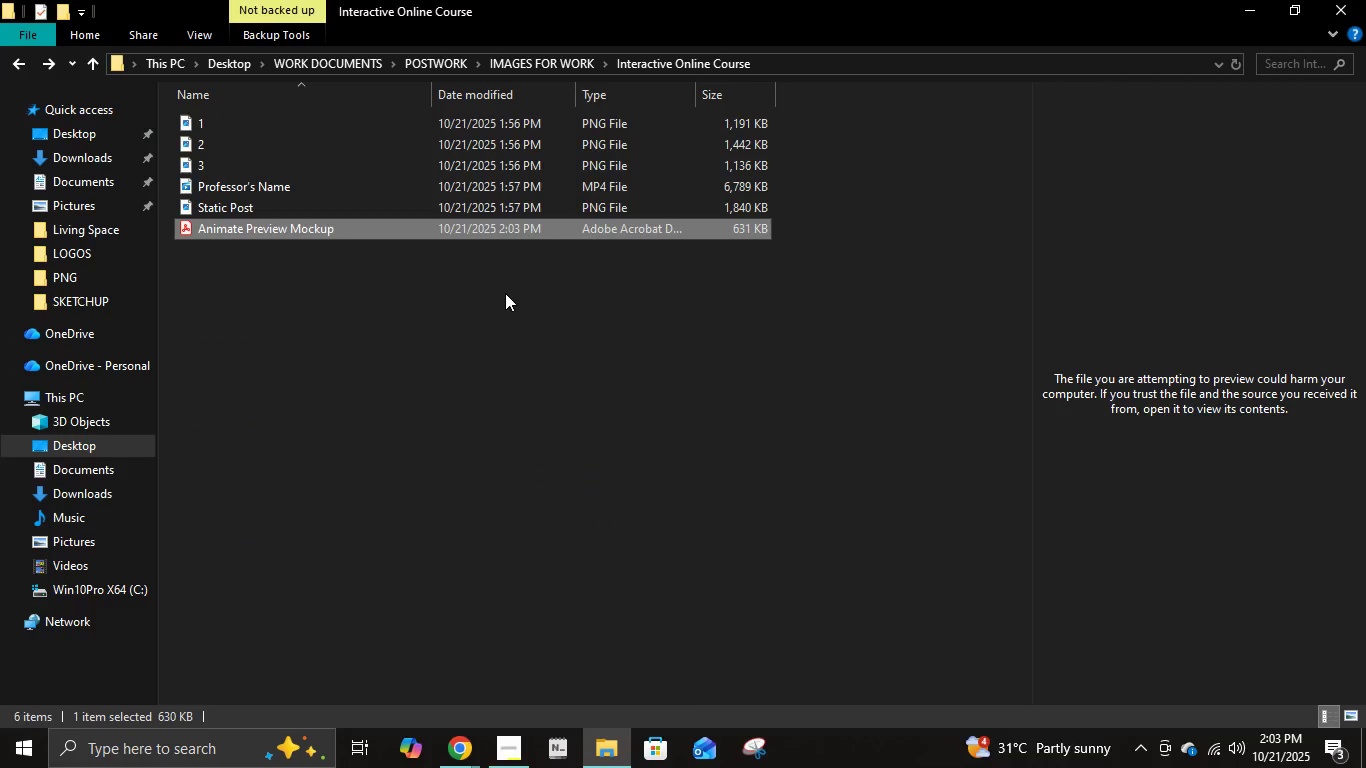 
left_click([505, 293])
 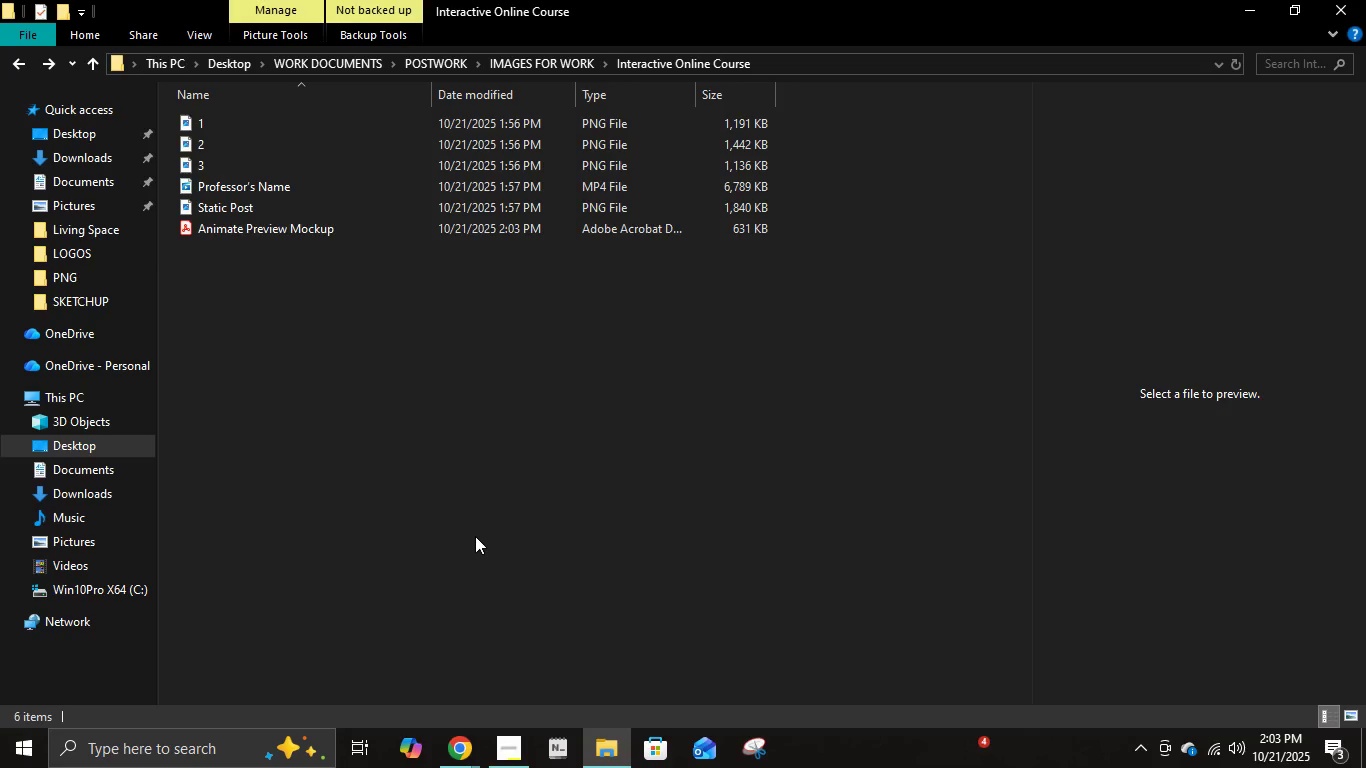 
wait(6.66)
 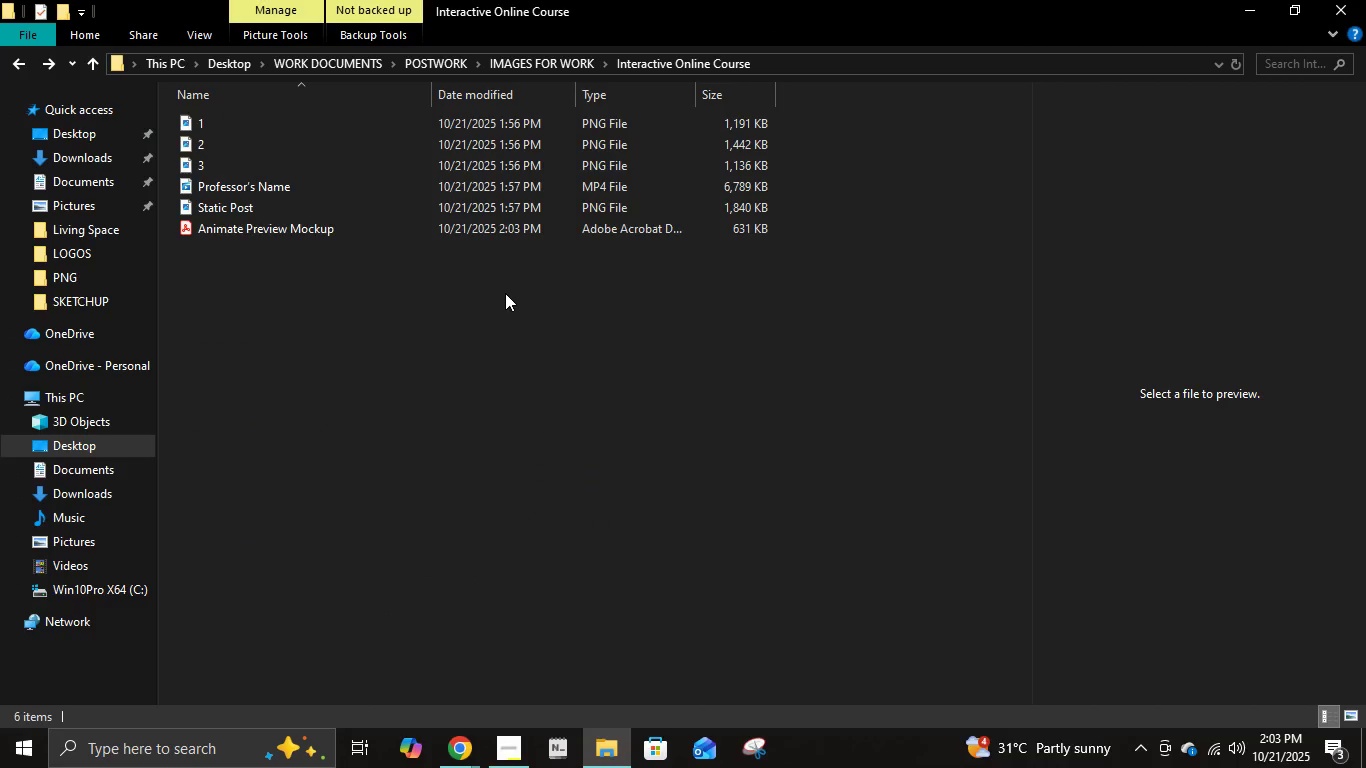 
left_click([514, 751])